 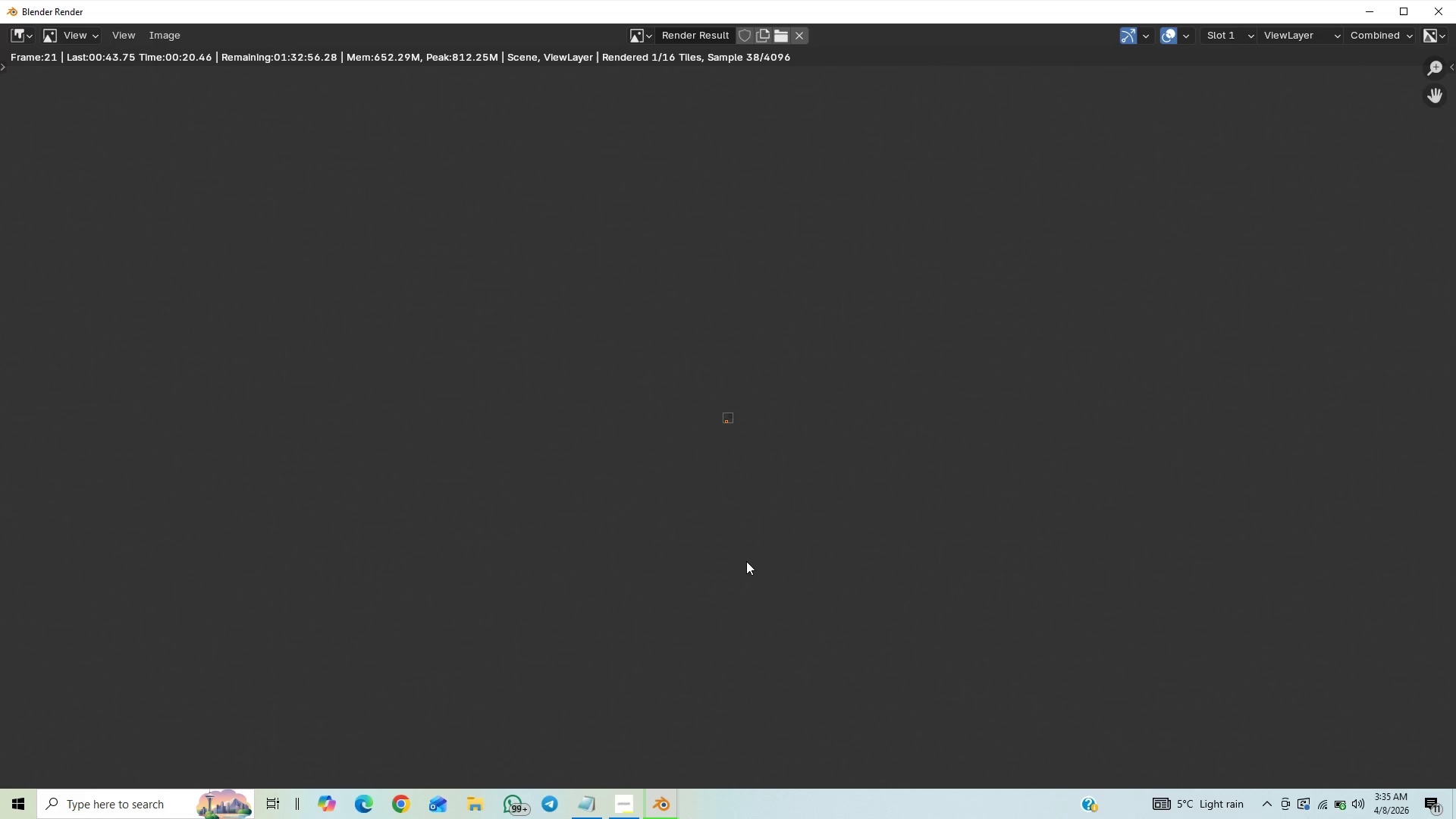 
scroll: coordinate [731, 535], scroll_direction: up, amount: 17.0
 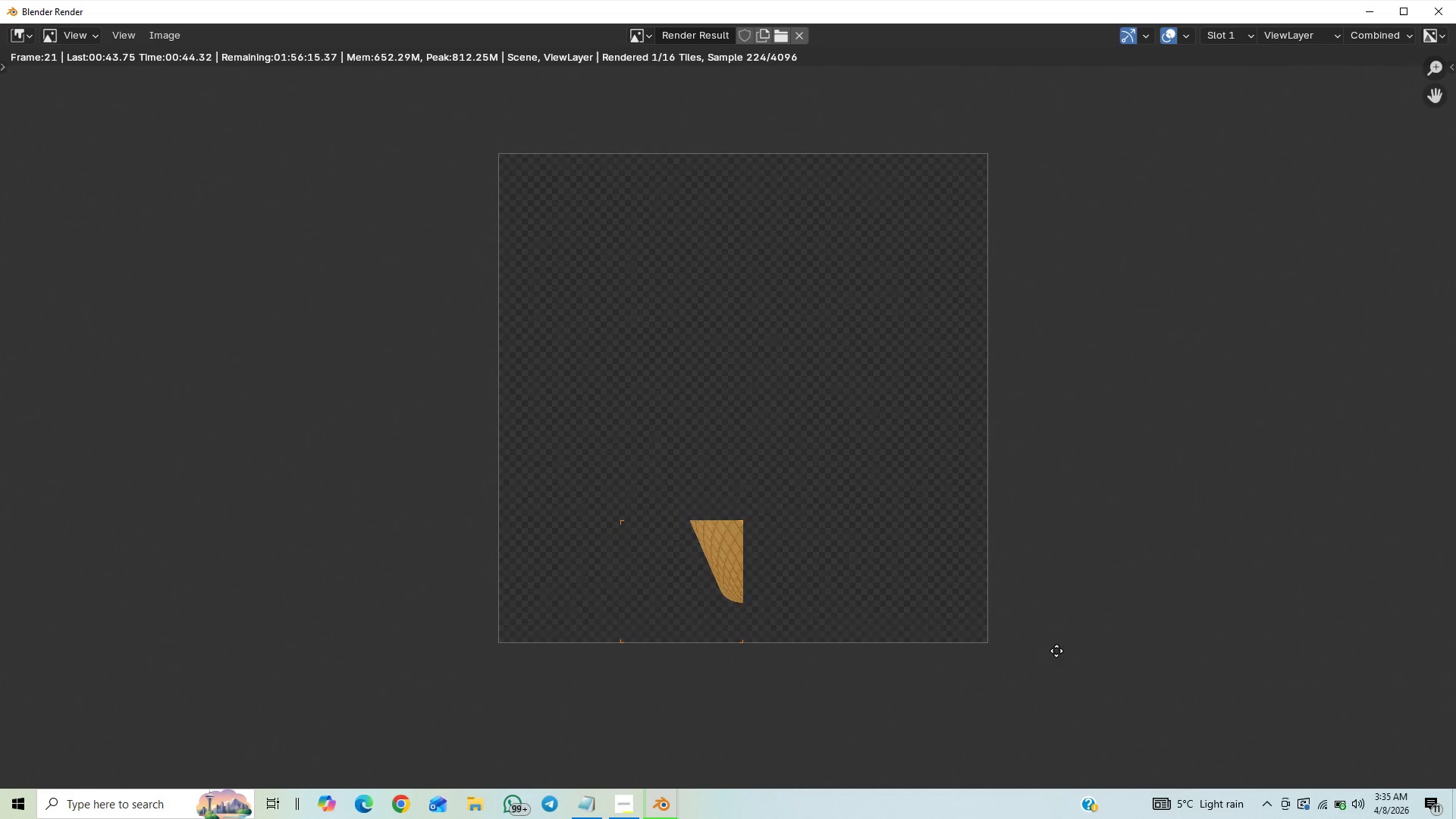 
wait(22.96)
 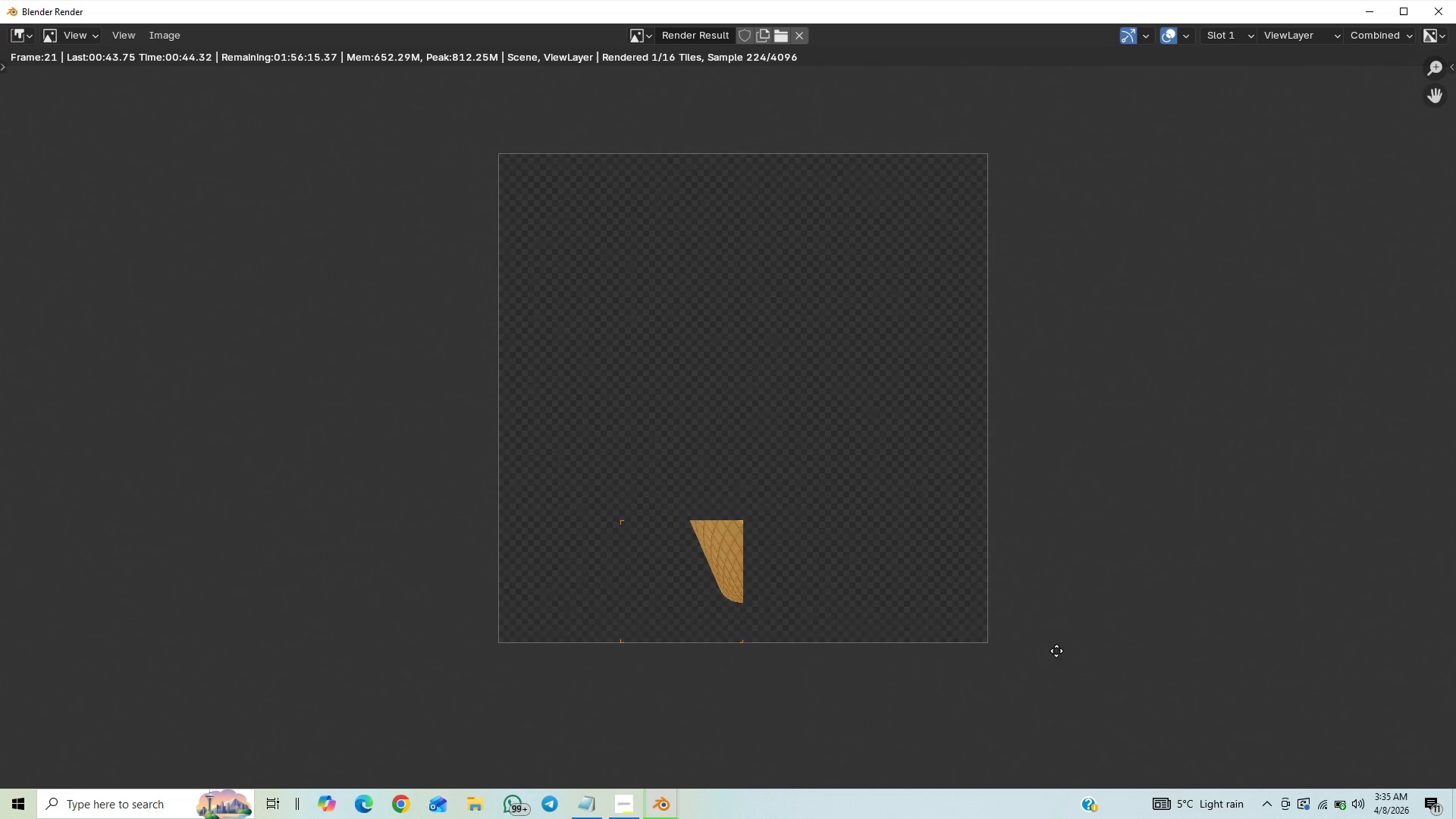 
scroll: coordinate [1026, 678], scroll_direction: up, amount: 4.0
 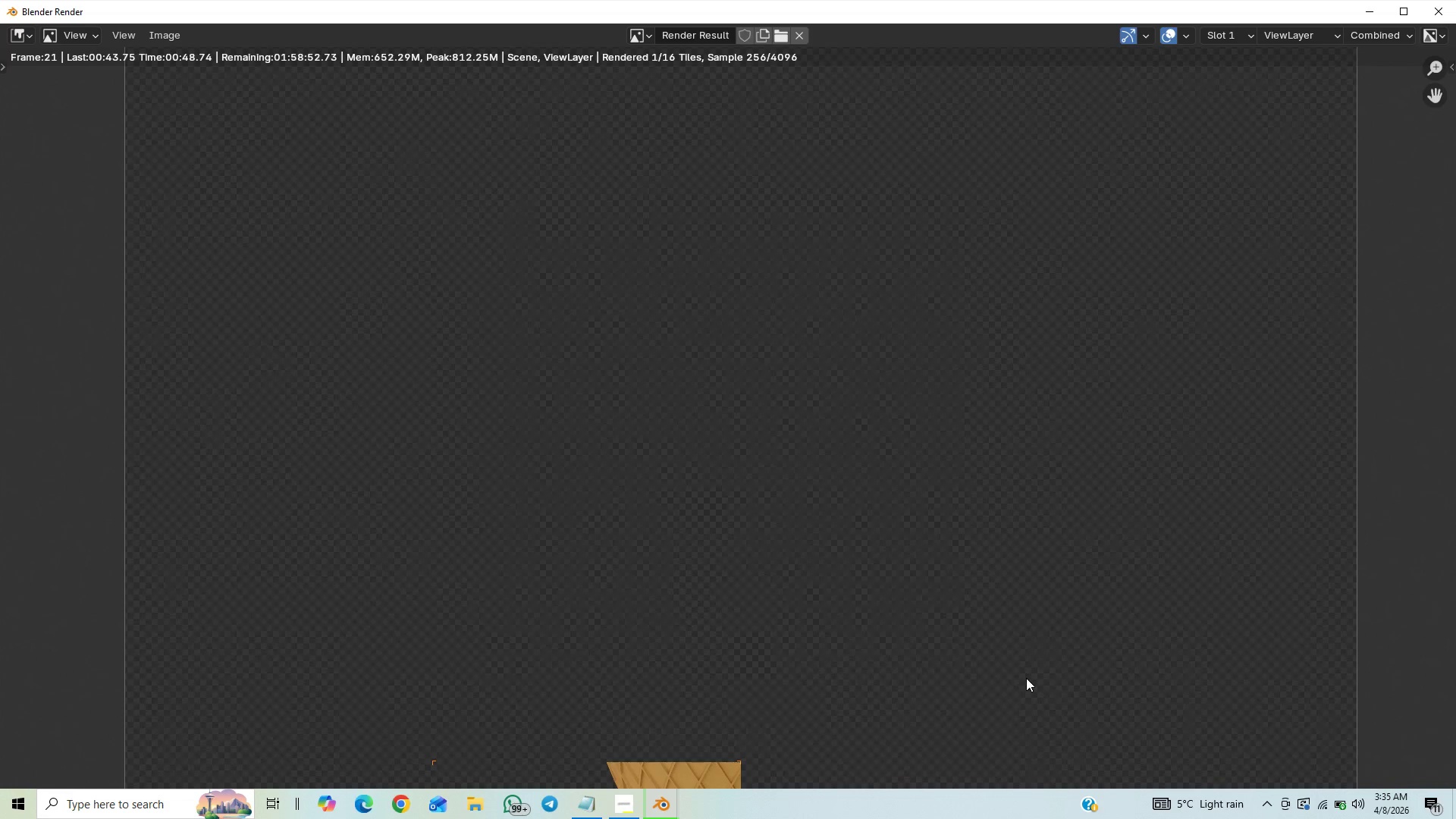 
scroll: coordinate [1026, 678], scroll_direction: down, amount: 2.0
 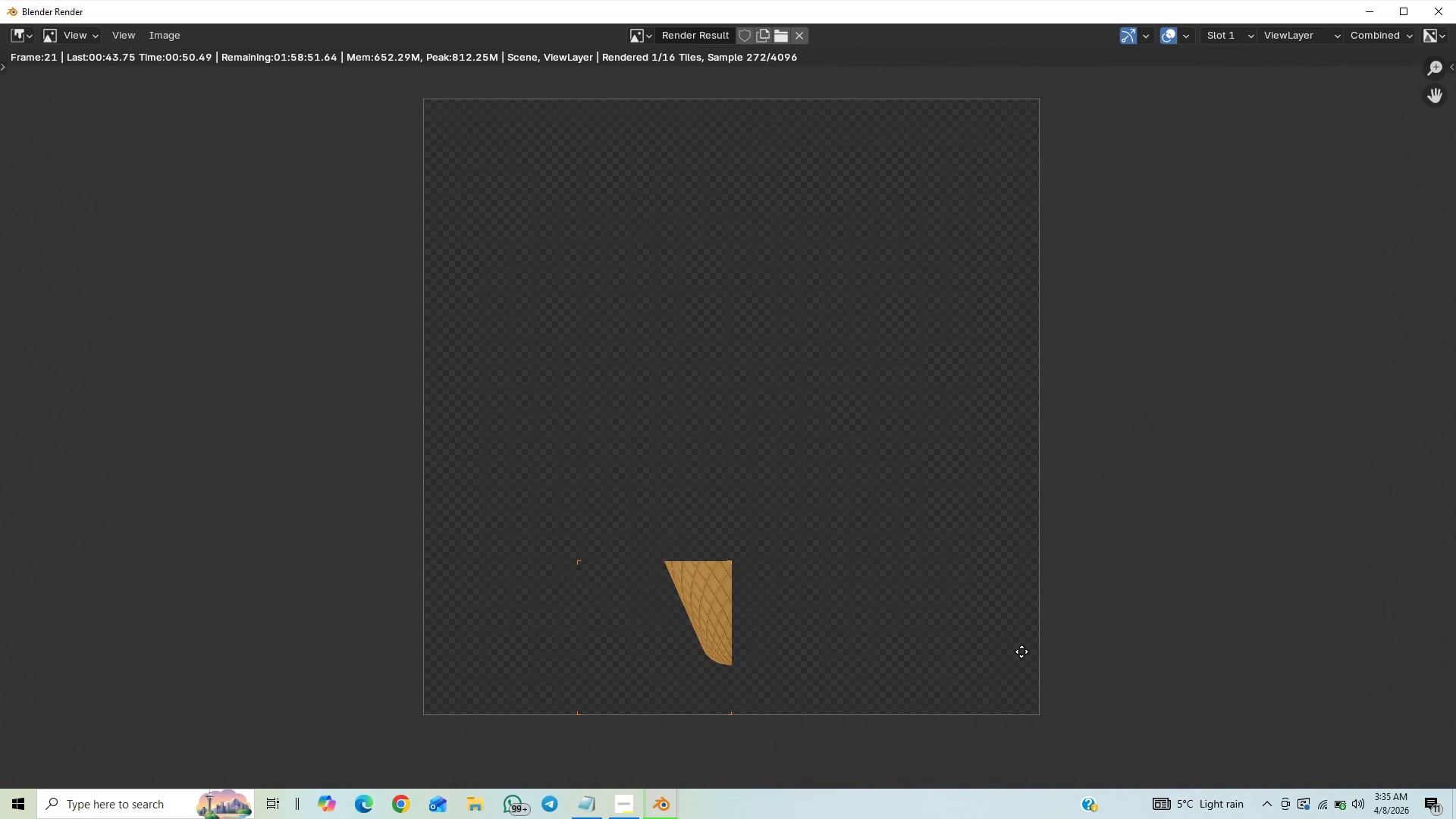 
scroll: coordinate [876, 510], scroll_direction: up, amount: 16.0
 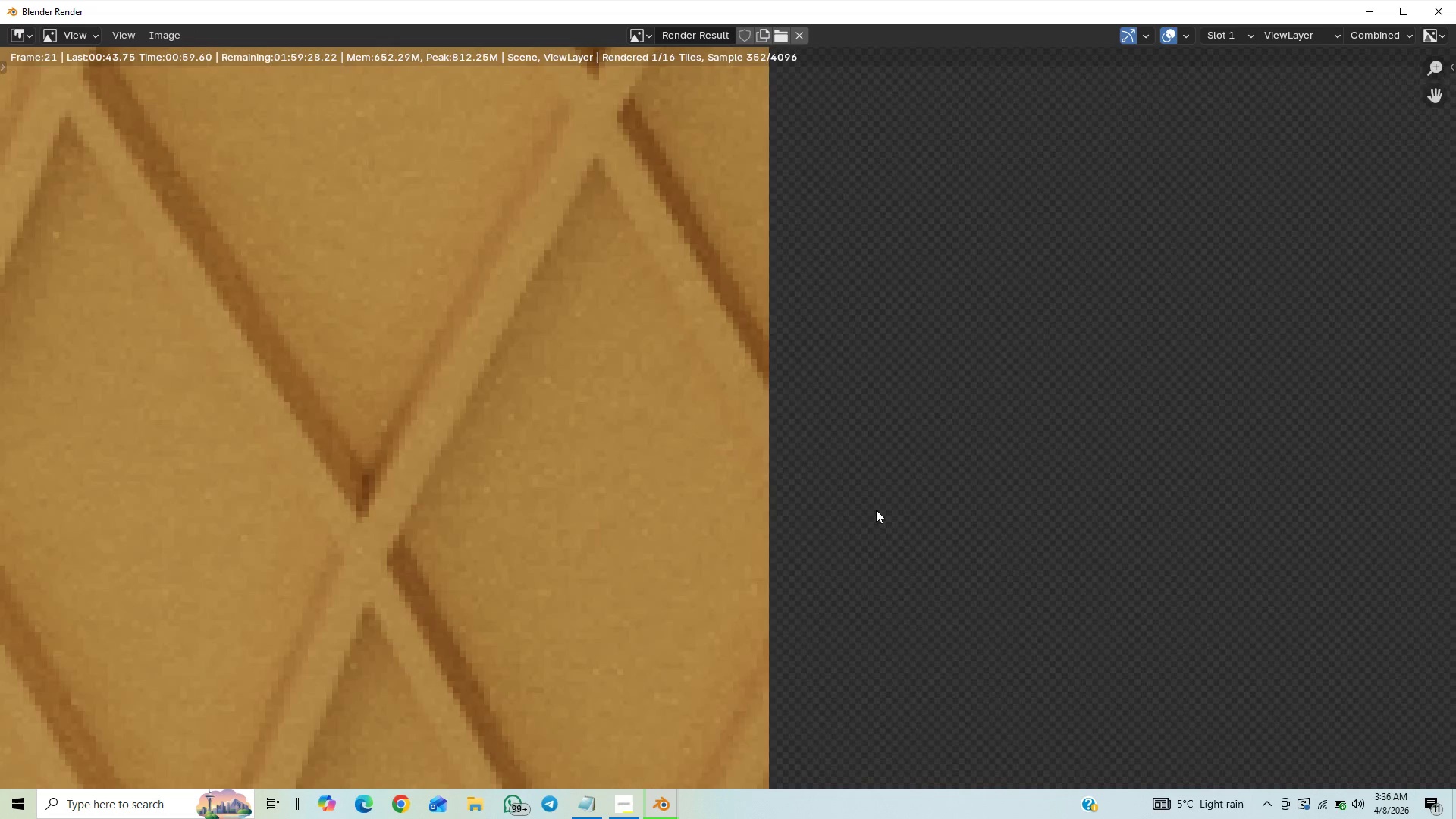 
scroll: coordinate [880, 513], scroll_direction: down, amount: 8.0
 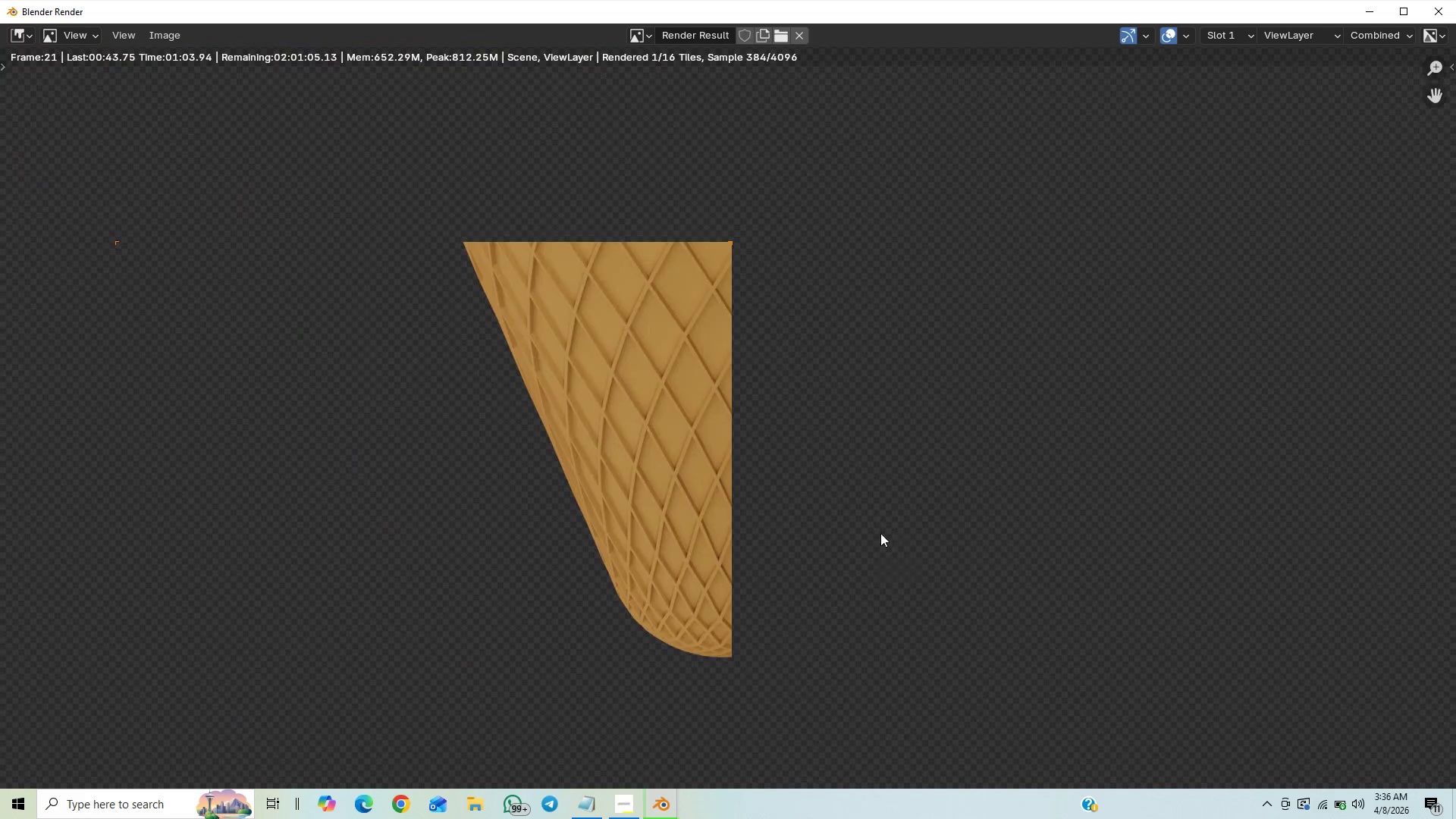 
scroll: coordinate [880, 533], scroll_direction: up, amount: 8.0
 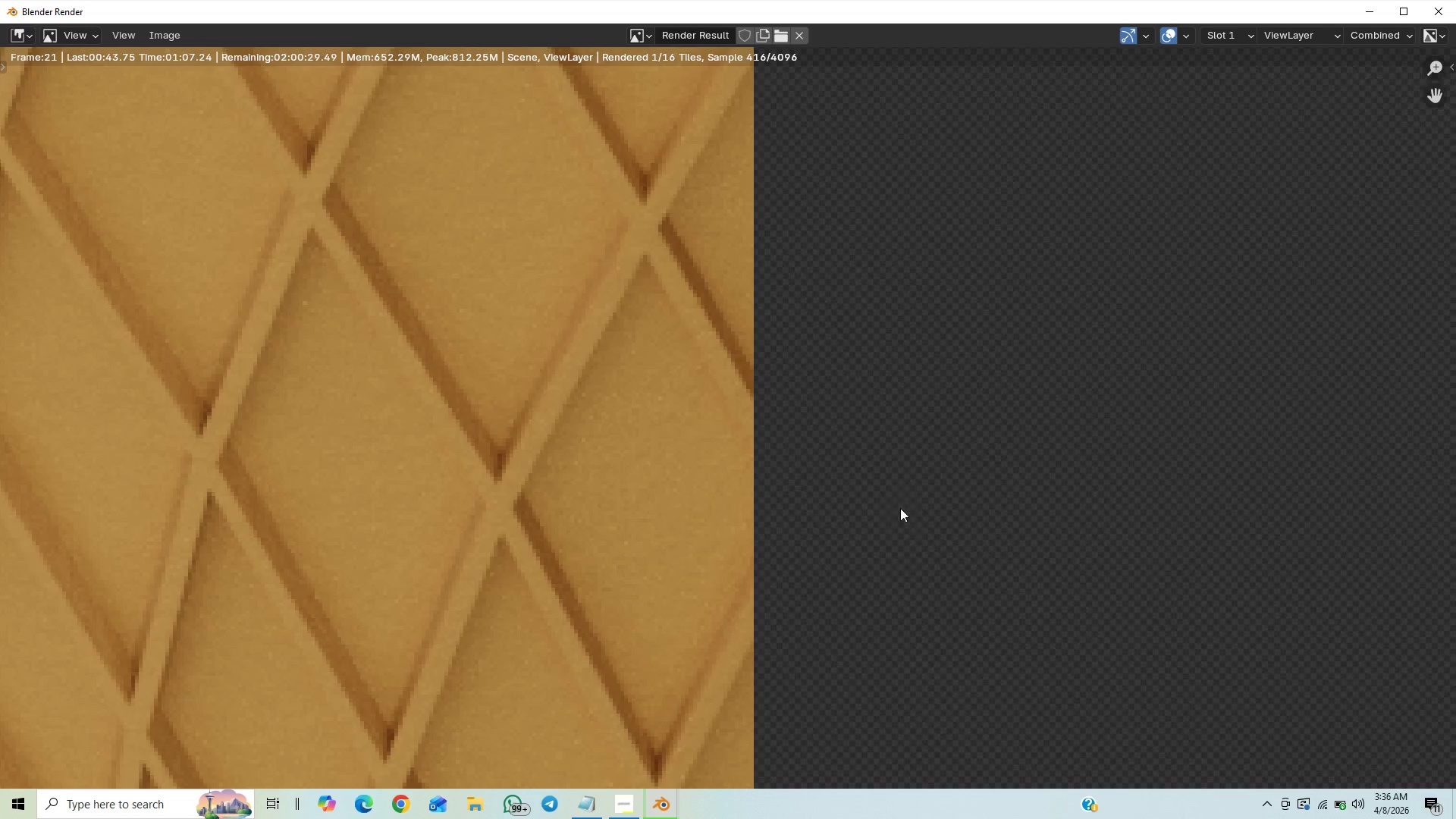 
scroll: coordinate [936, 599], scroll_direction: down, amount: 14.0
 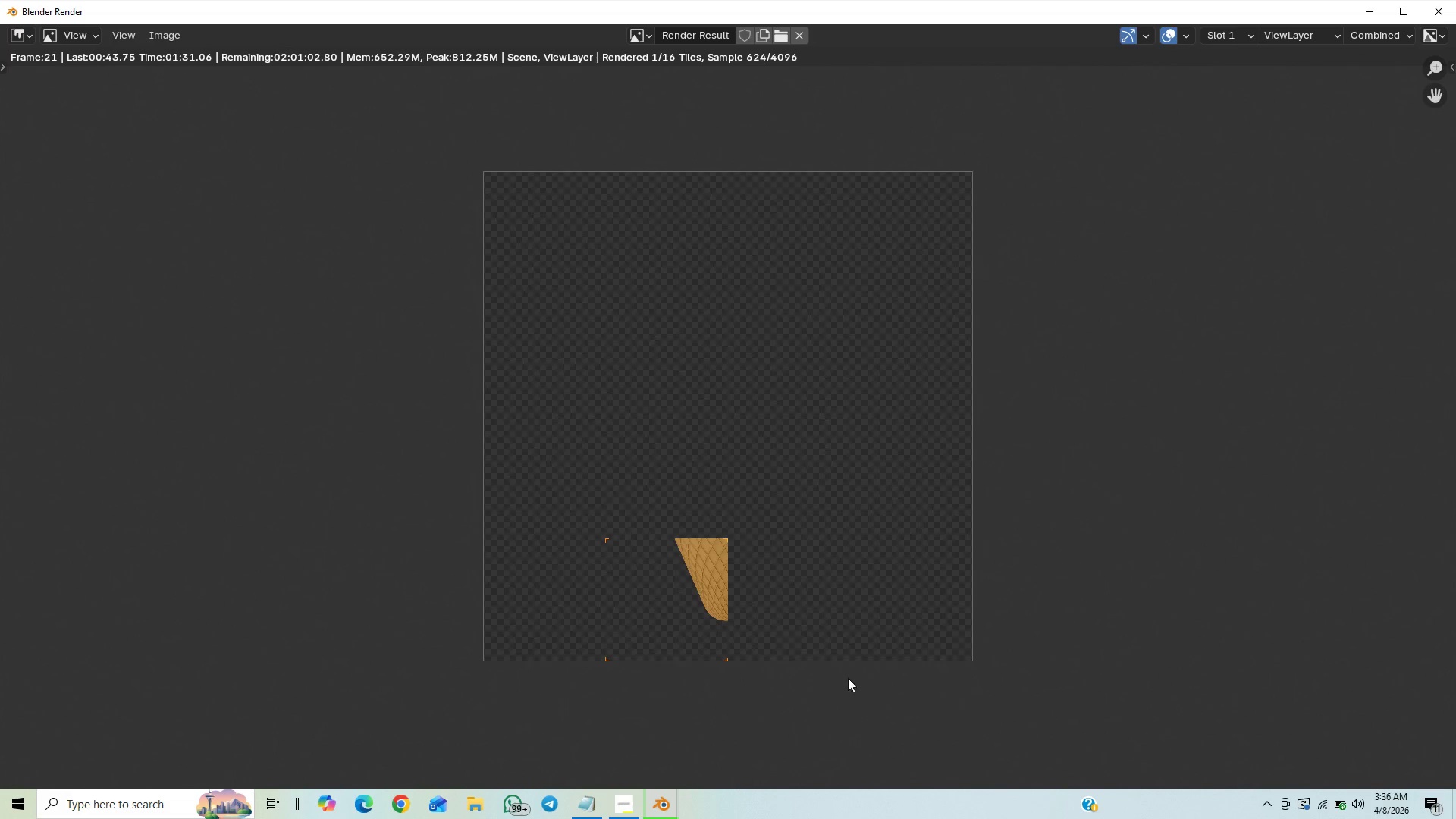 
wait(19.57)
 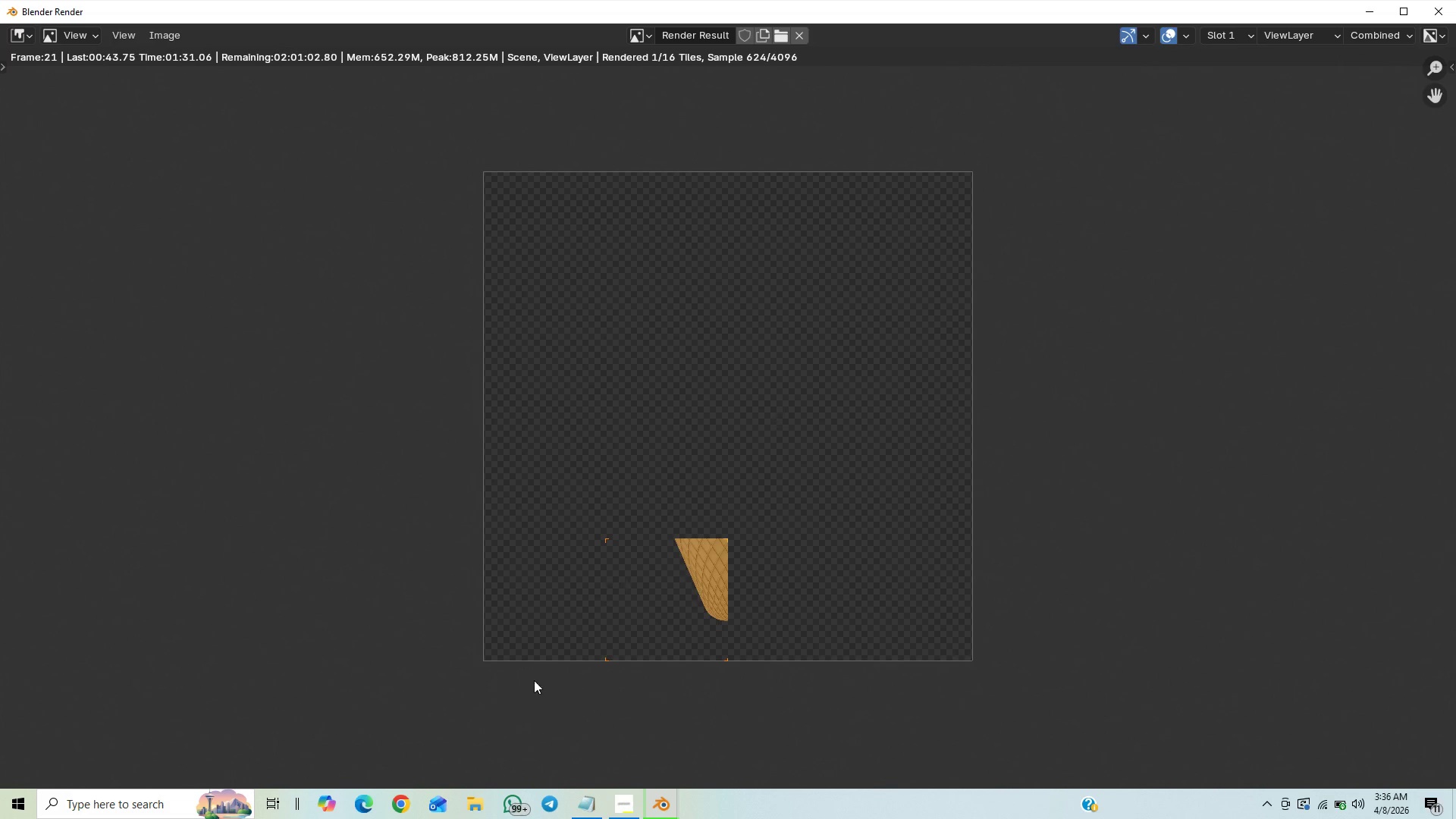 
key(Control+S)
 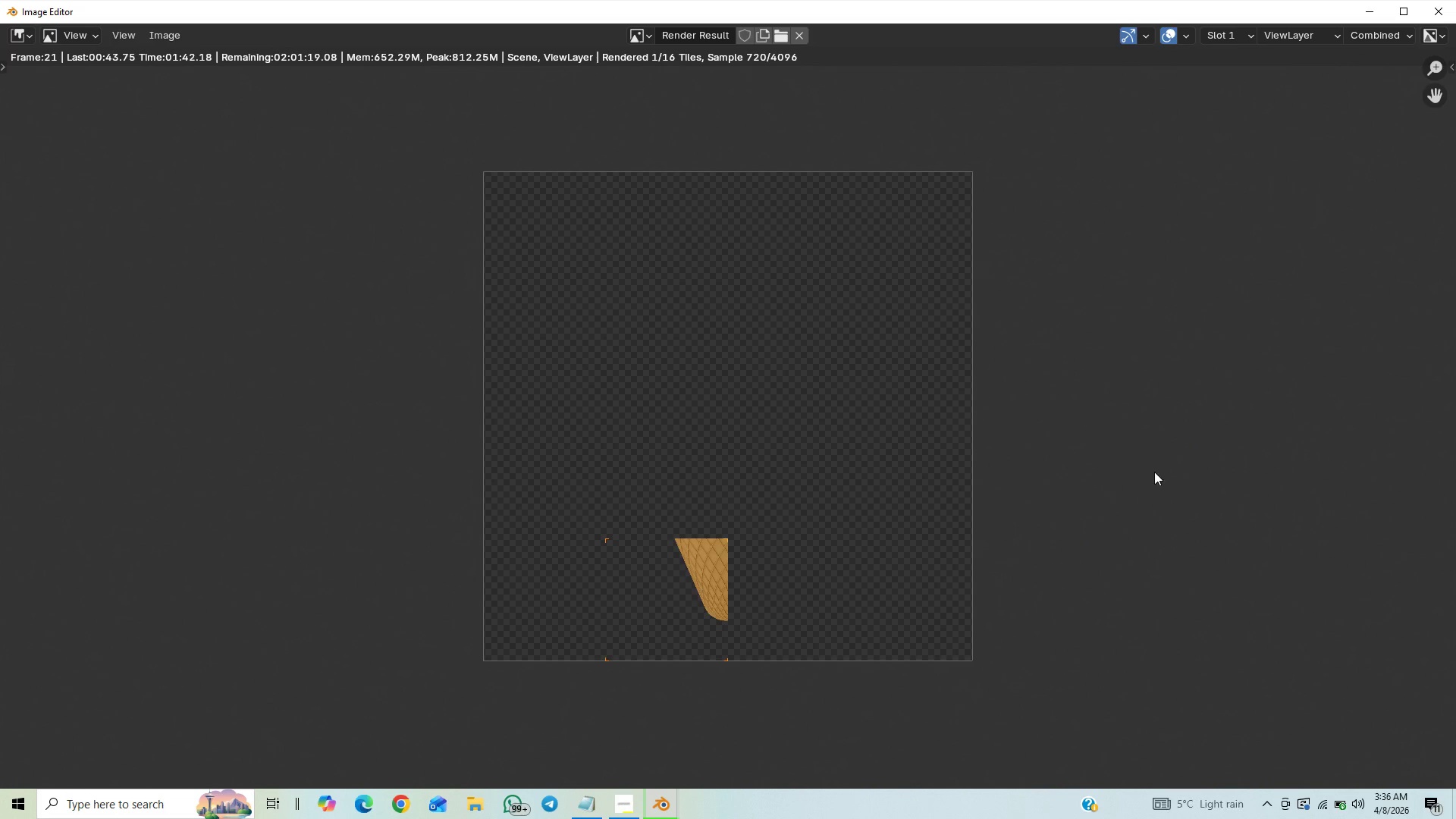 
wait(11.65)
 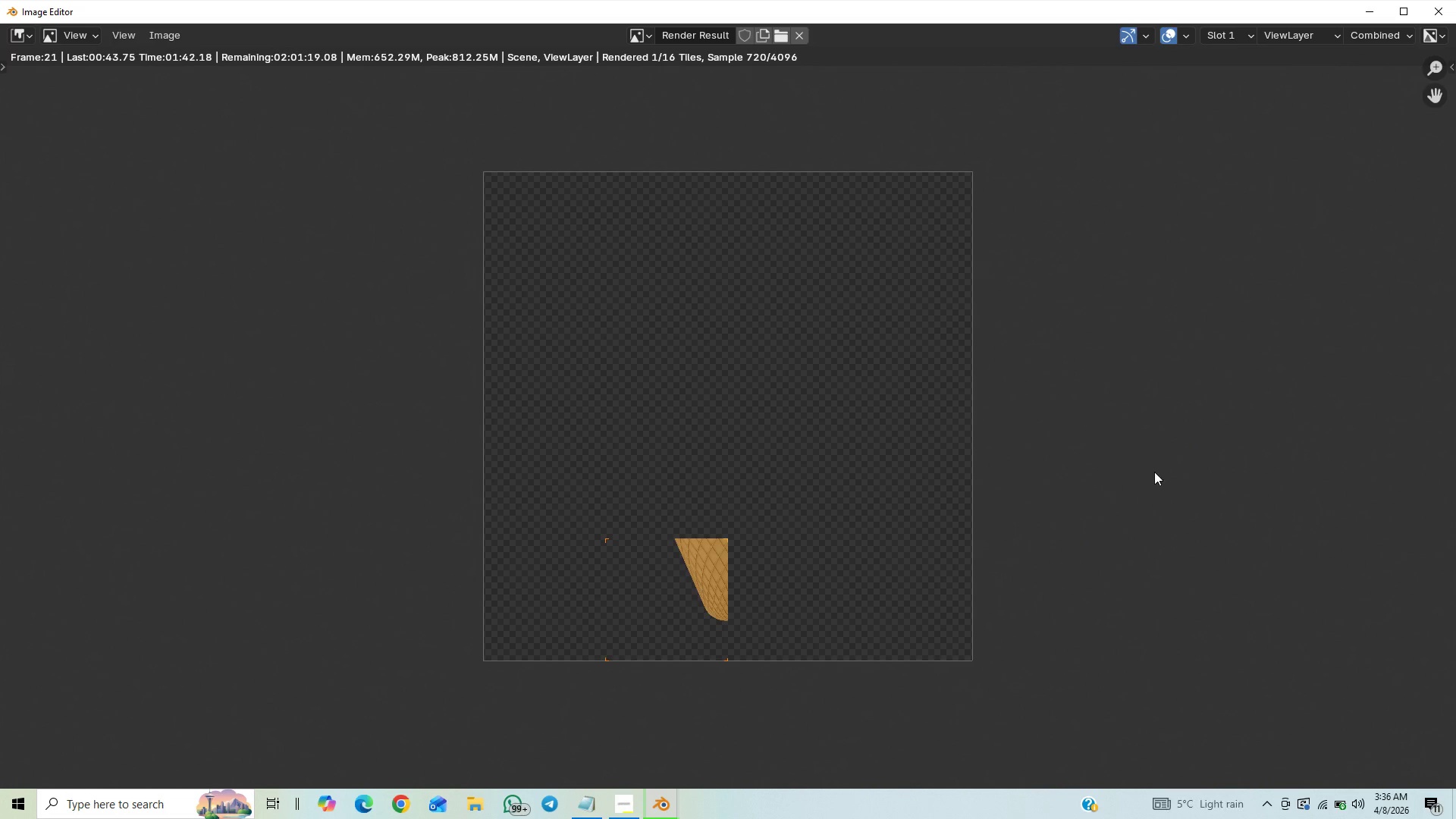 
mouse_move([1335, 784])
 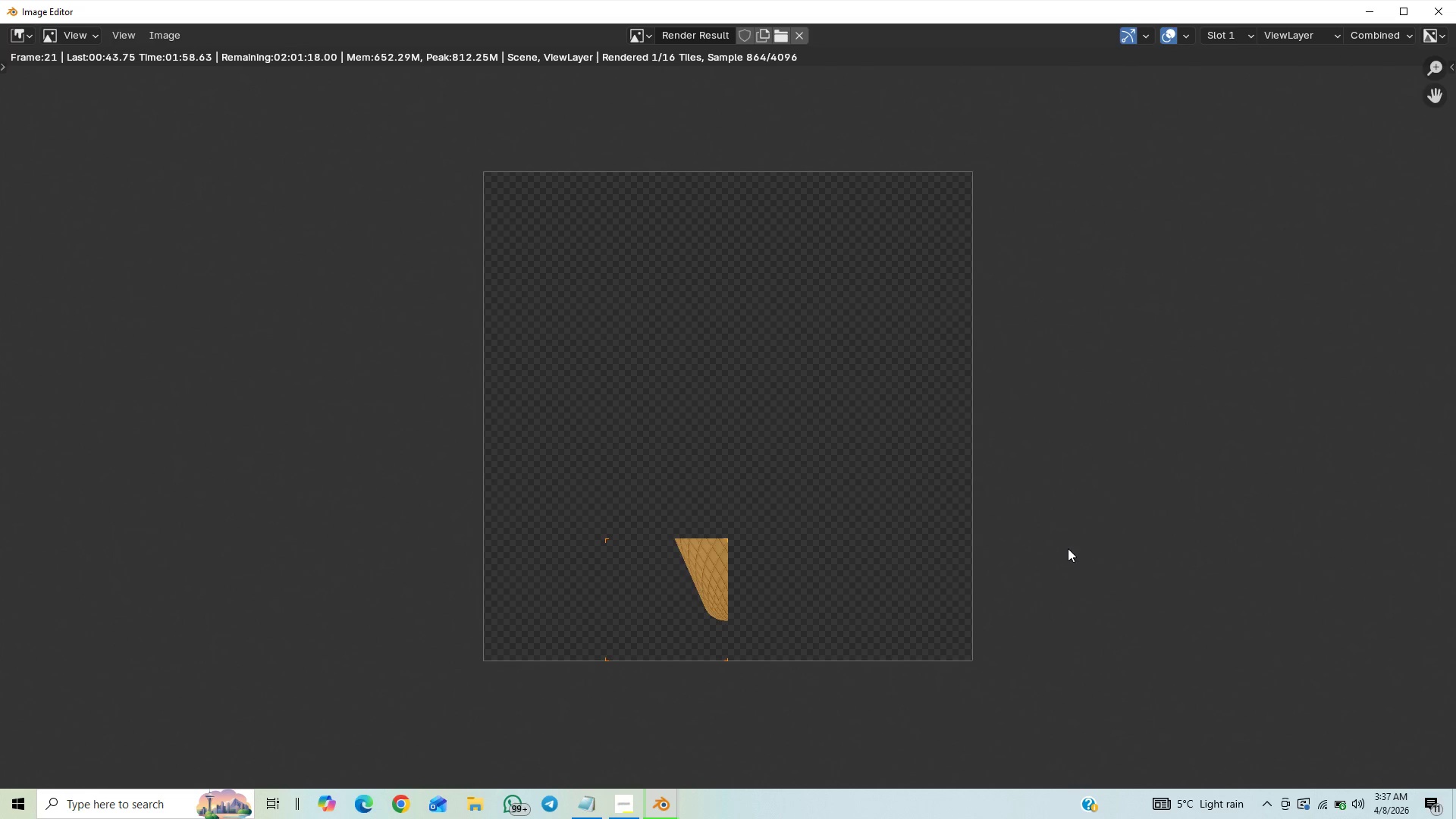 
wait(15.52)
 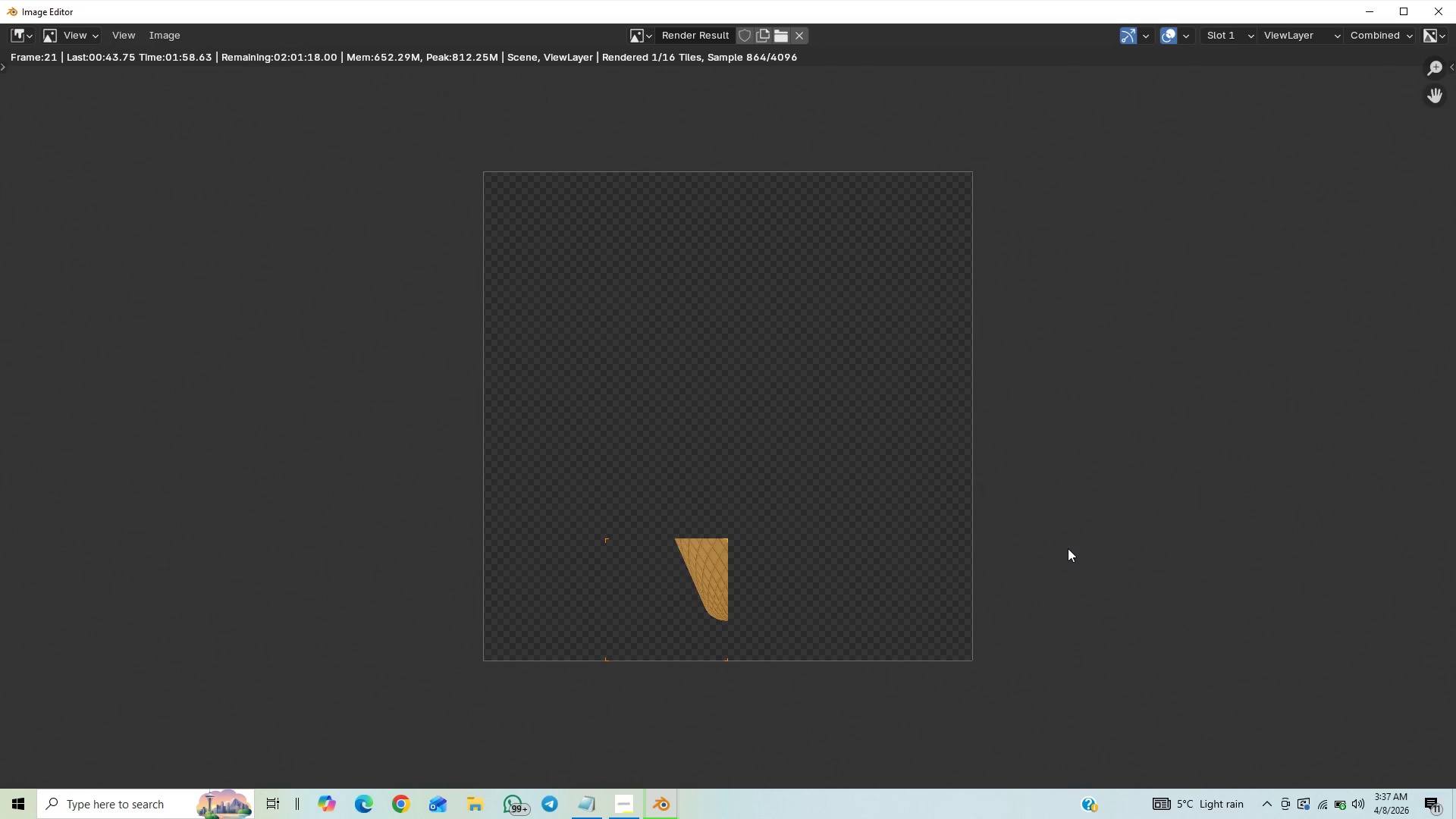 
scroll: coordinate [708, 430], scroll_direction: up, amount: 10.0
 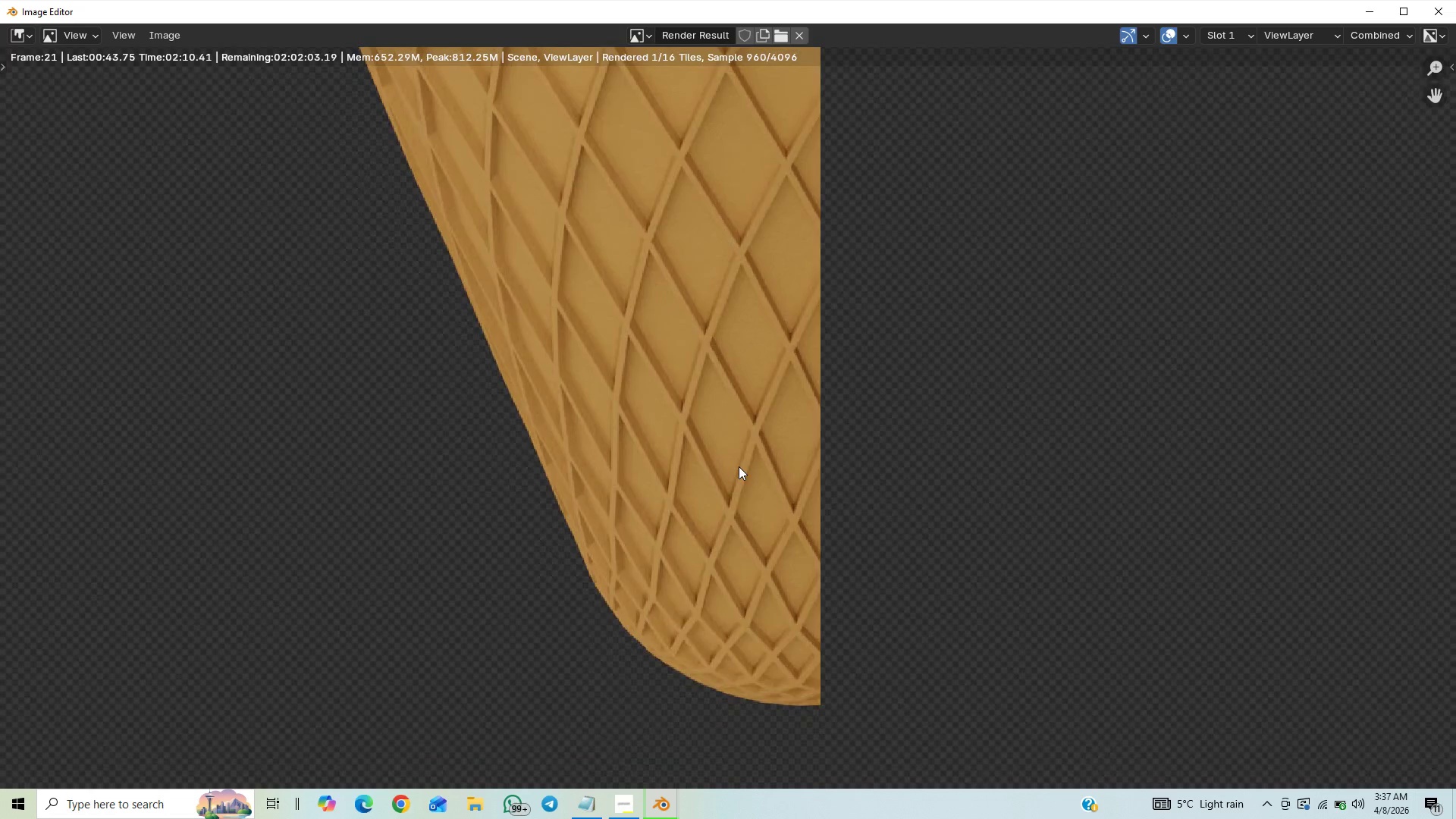 
wait(9.3)
 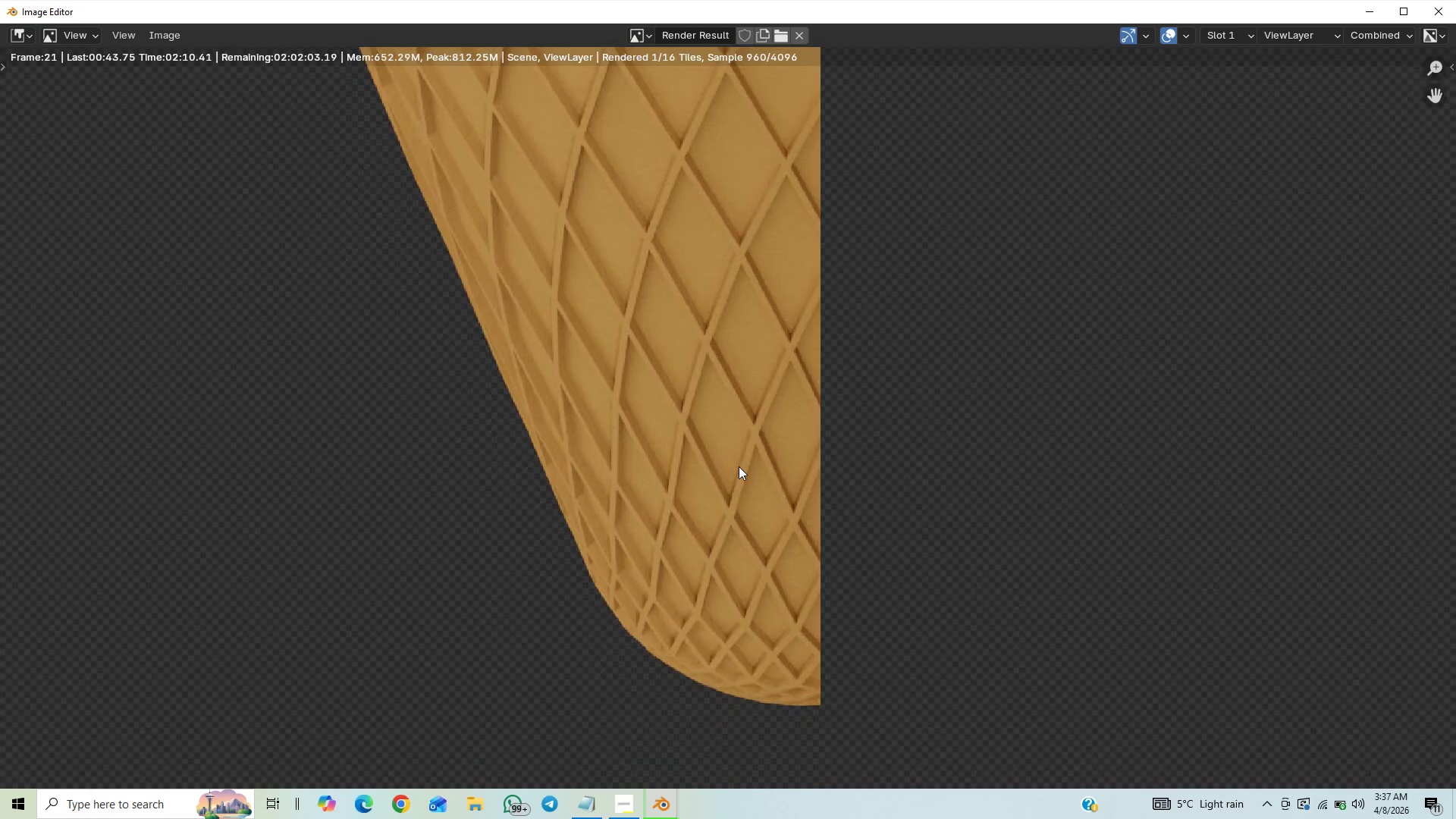 
scroll: coordinate [777, 444], scroll_direction: up, amount: 27.0